 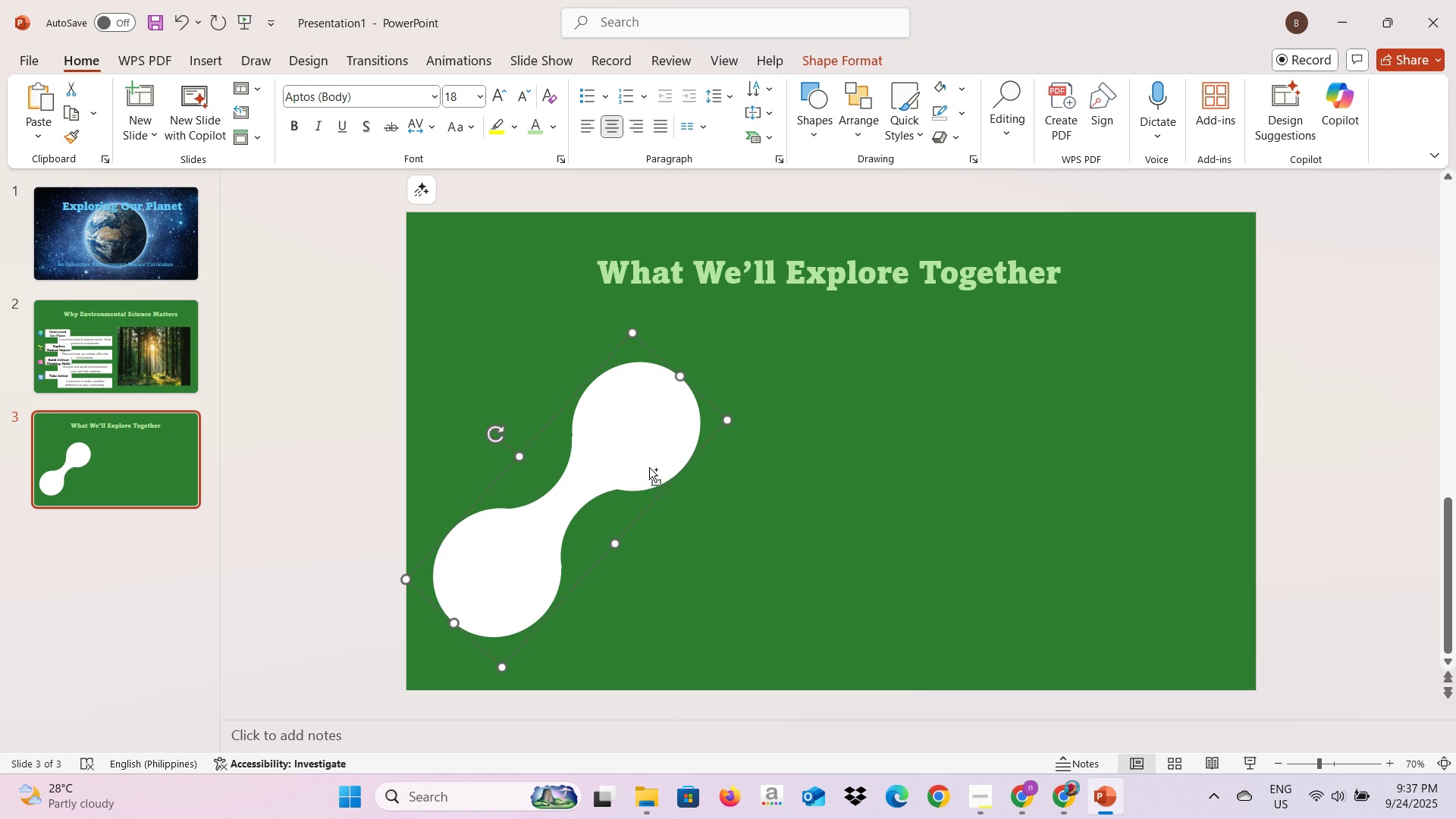 
key(Control+V)
 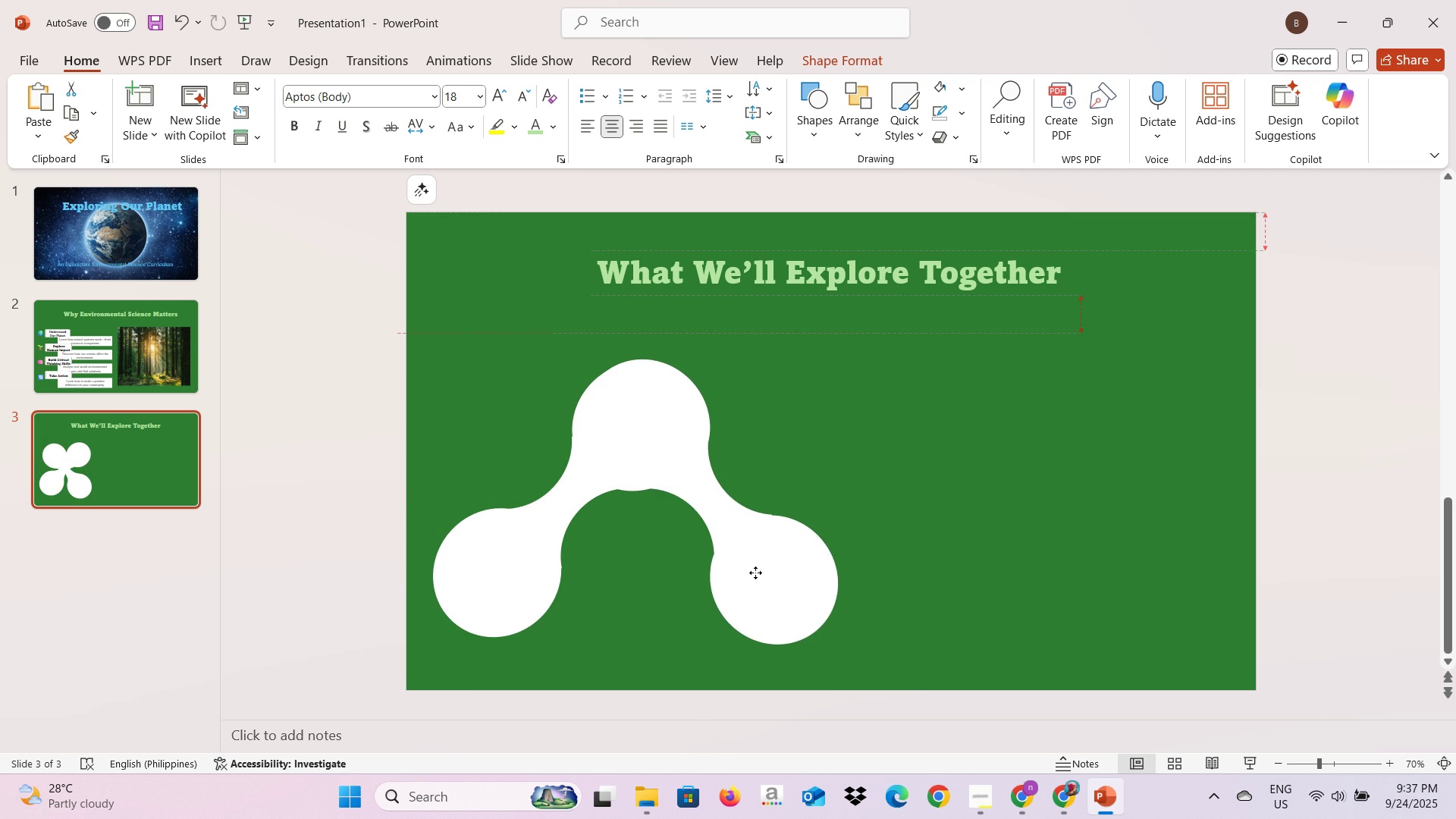 
wait(9.97)
 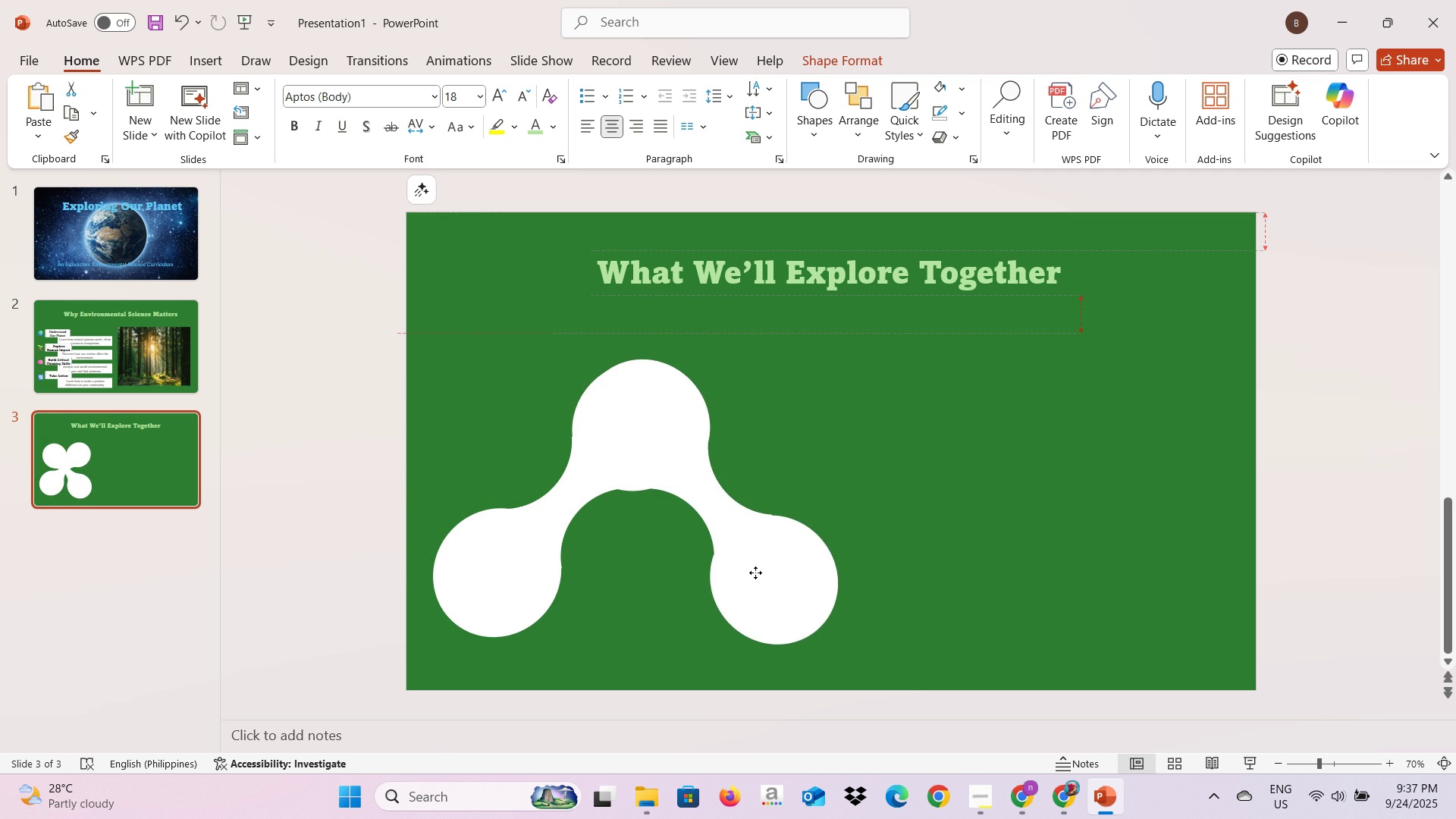 
left_click([488, 544])
 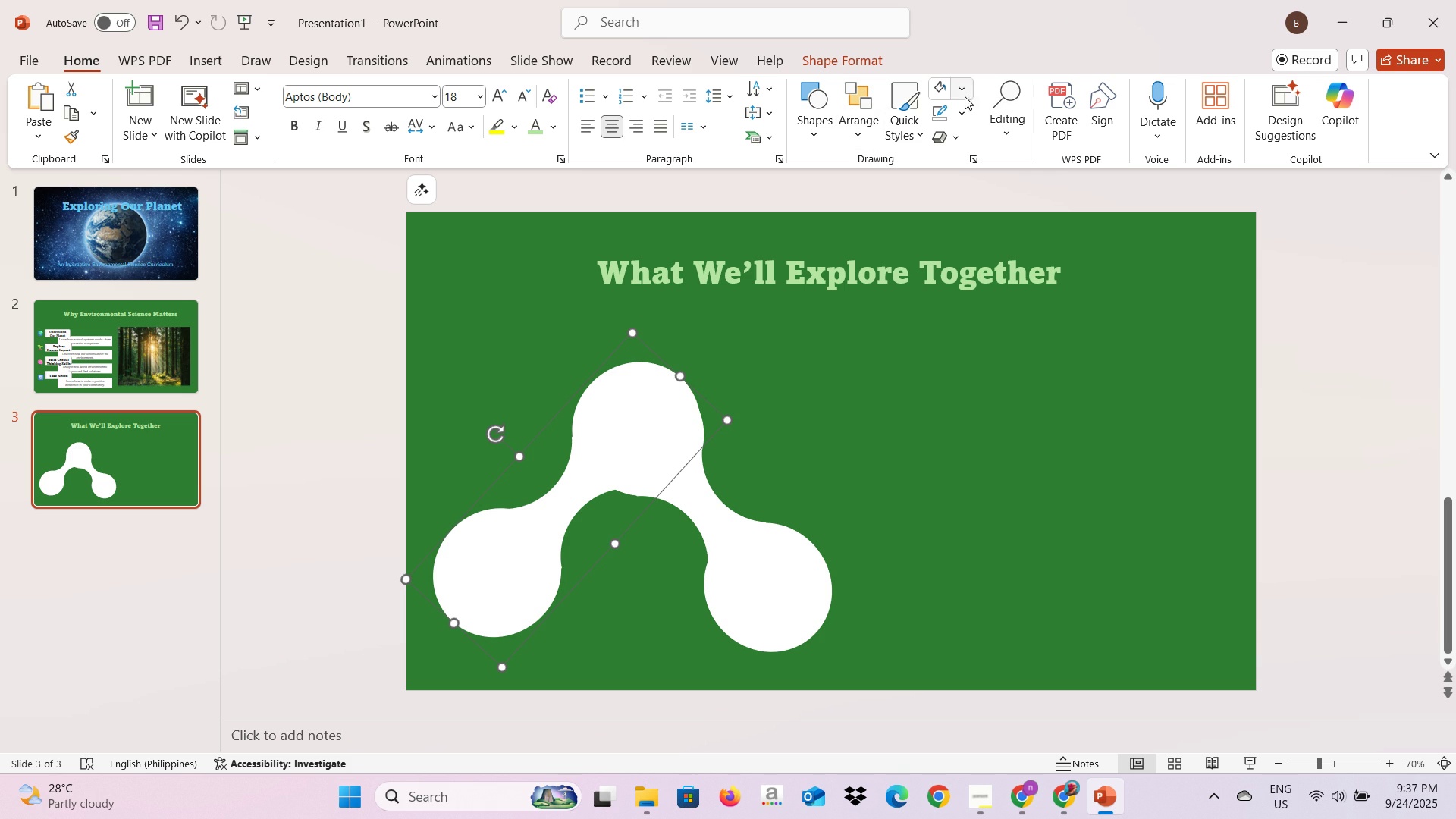 
left_click([962, 136])
 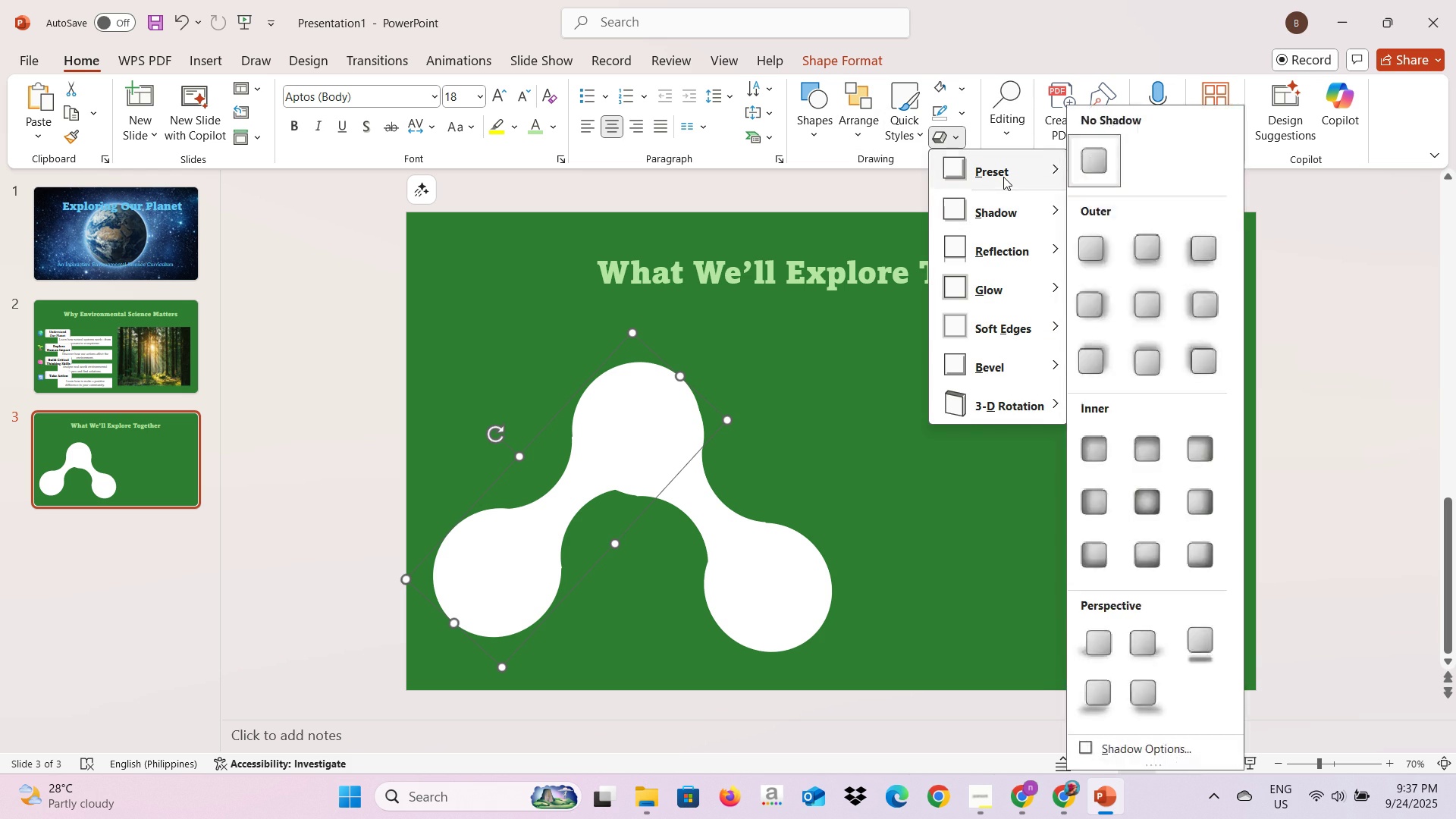 
left_click([1003, 177])
 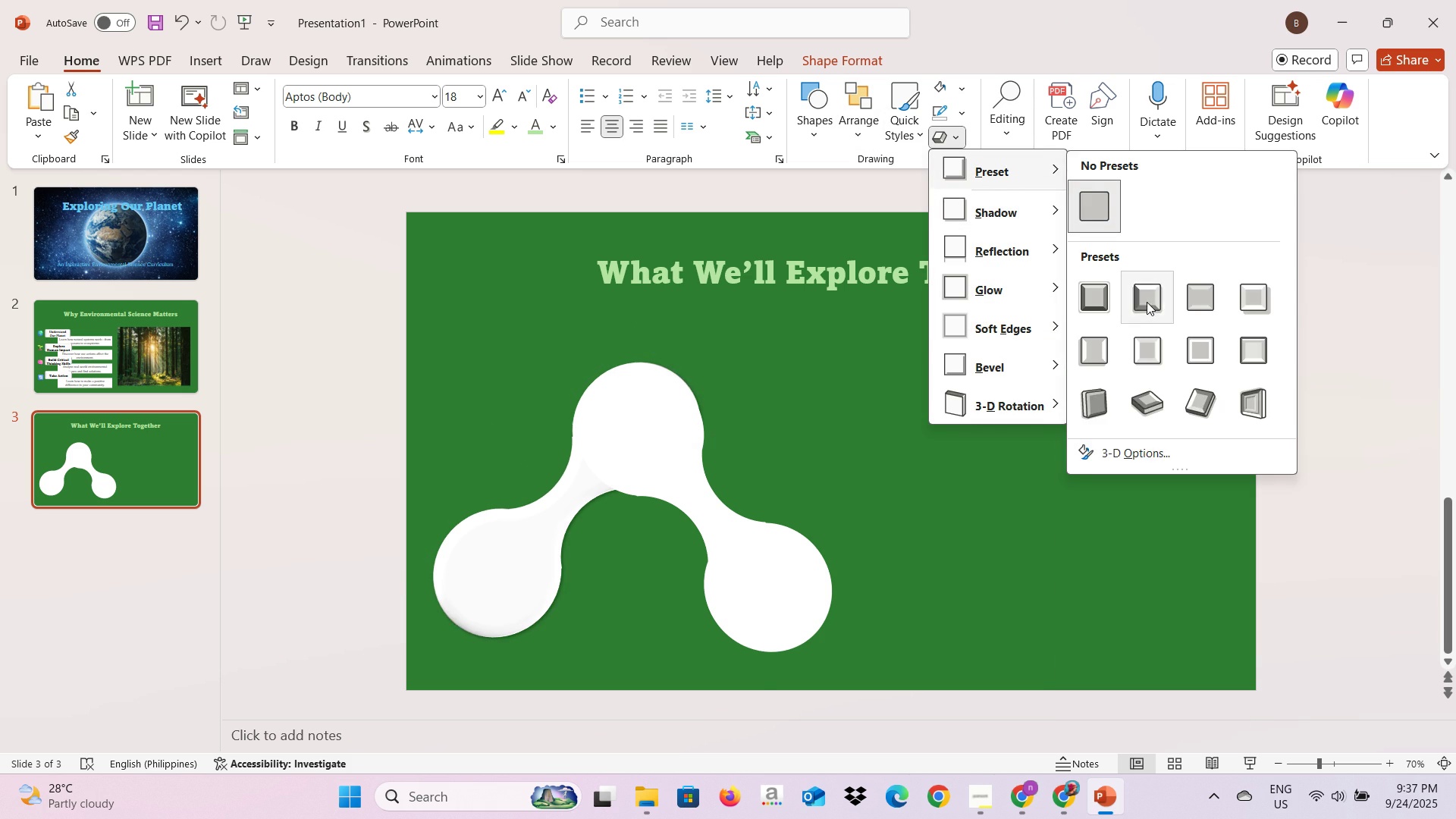 
left_click([1147, 302])
 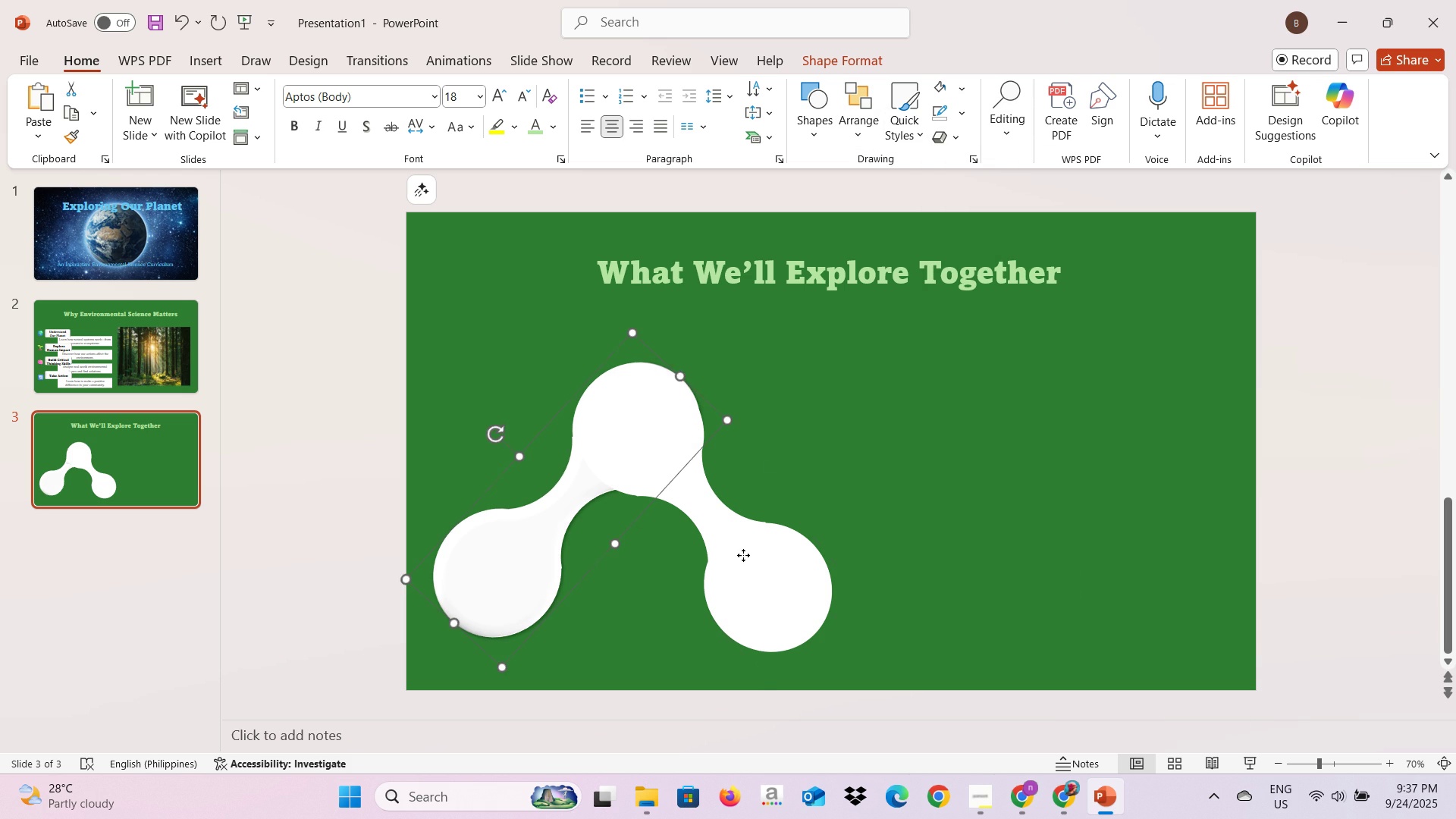 
left_click([743, 555])
 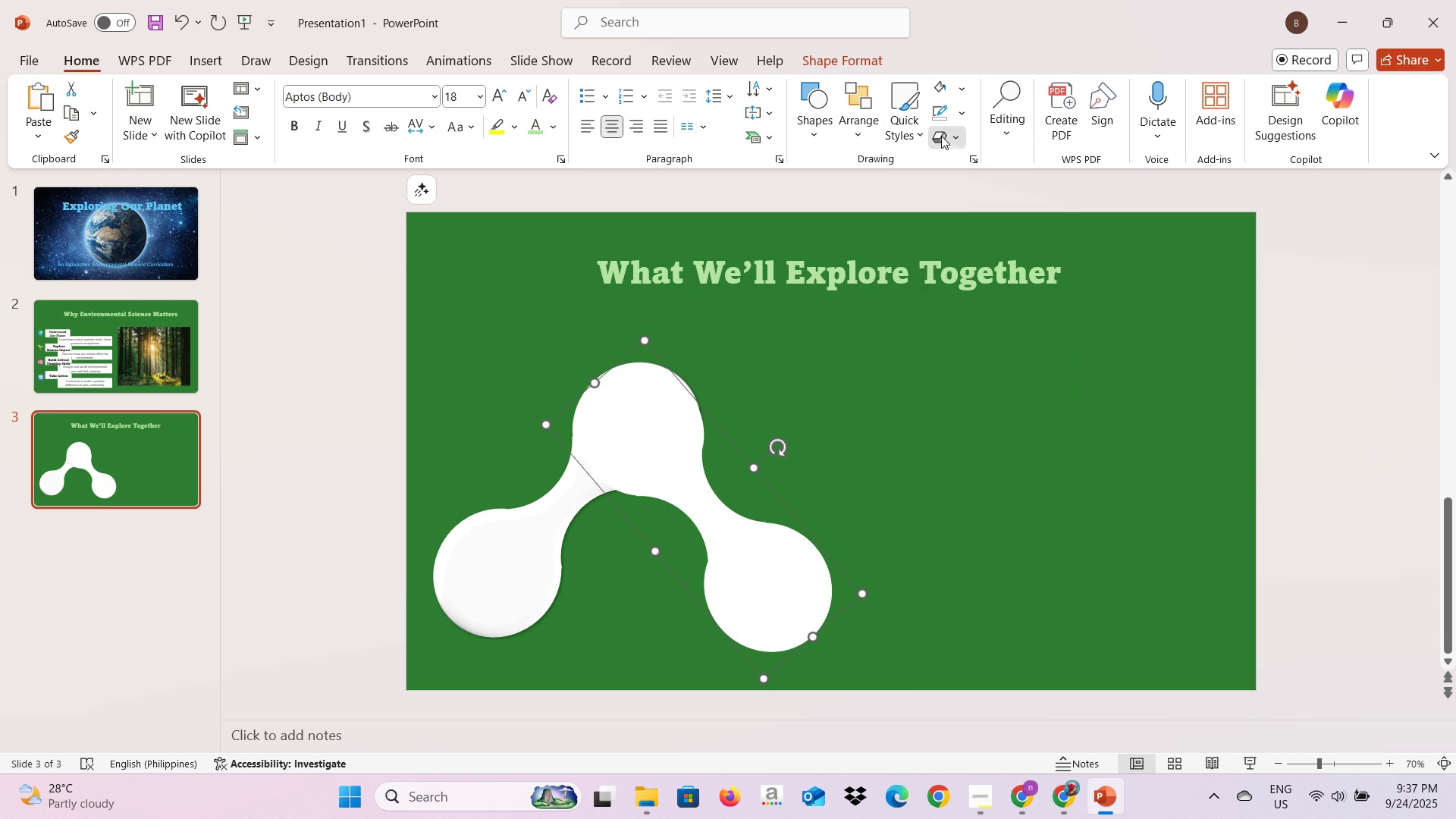 
left_click([941, 136])
 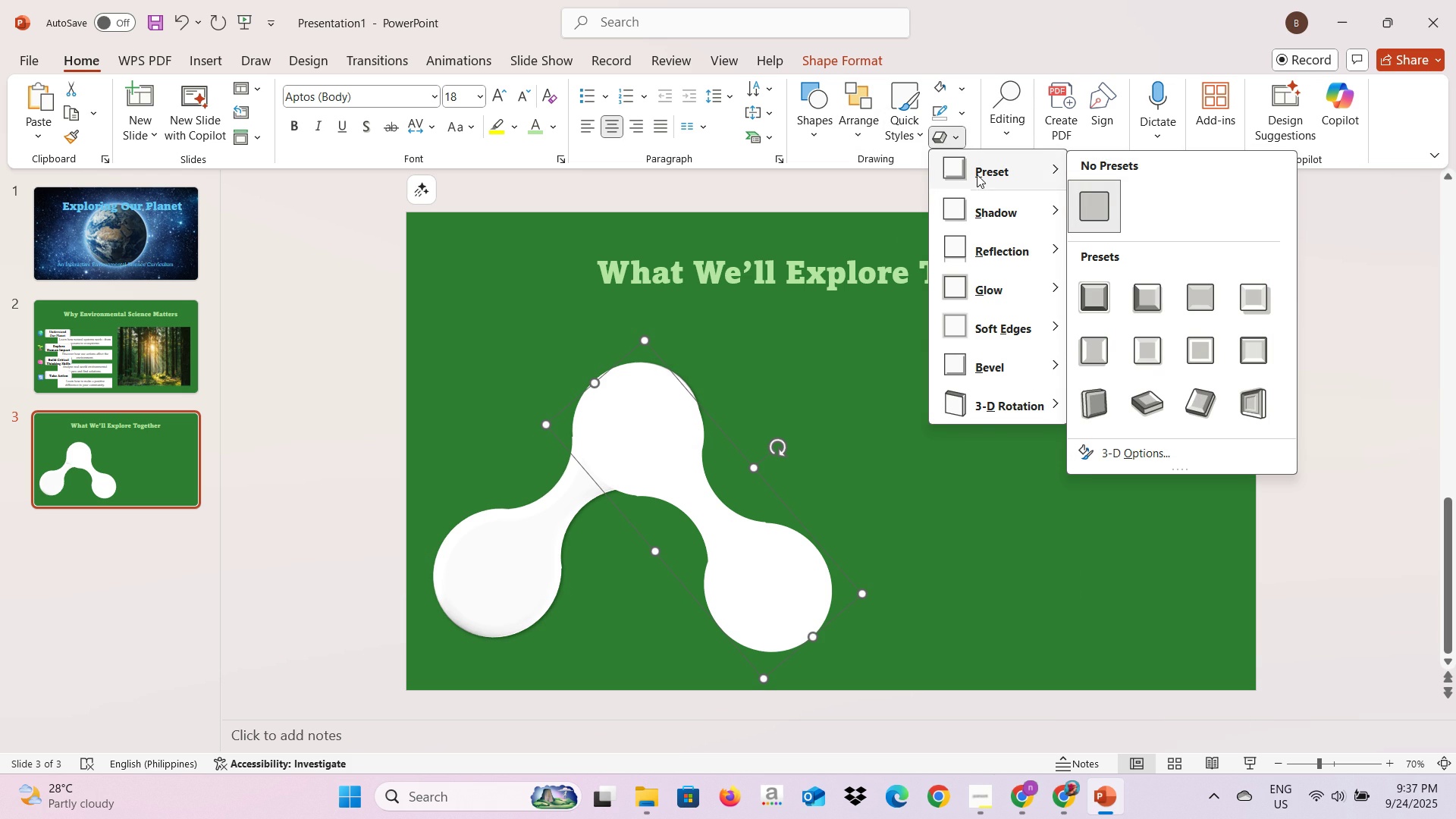 
left_click([977, 174])
 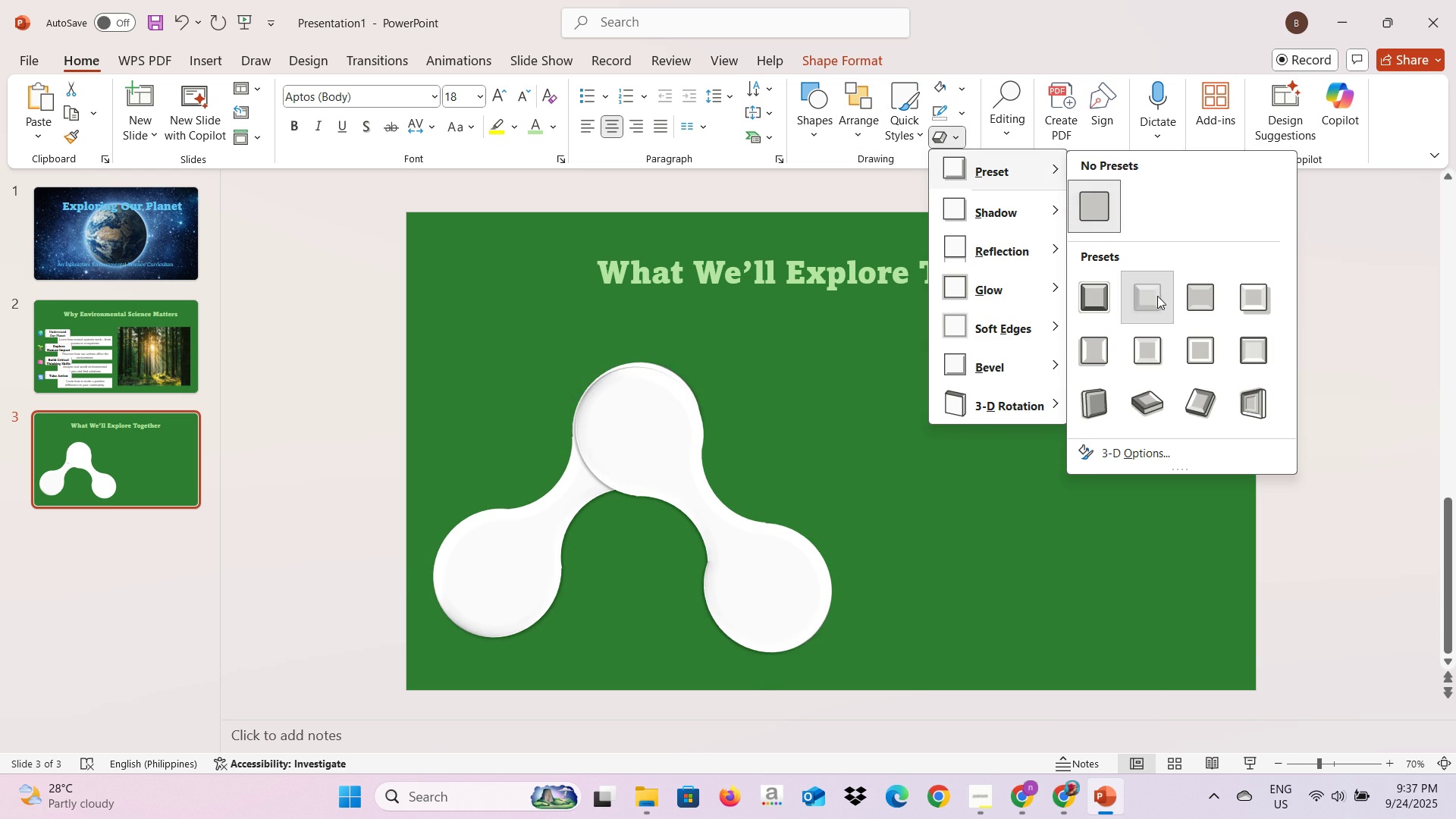 
left_click([1157, 296])